 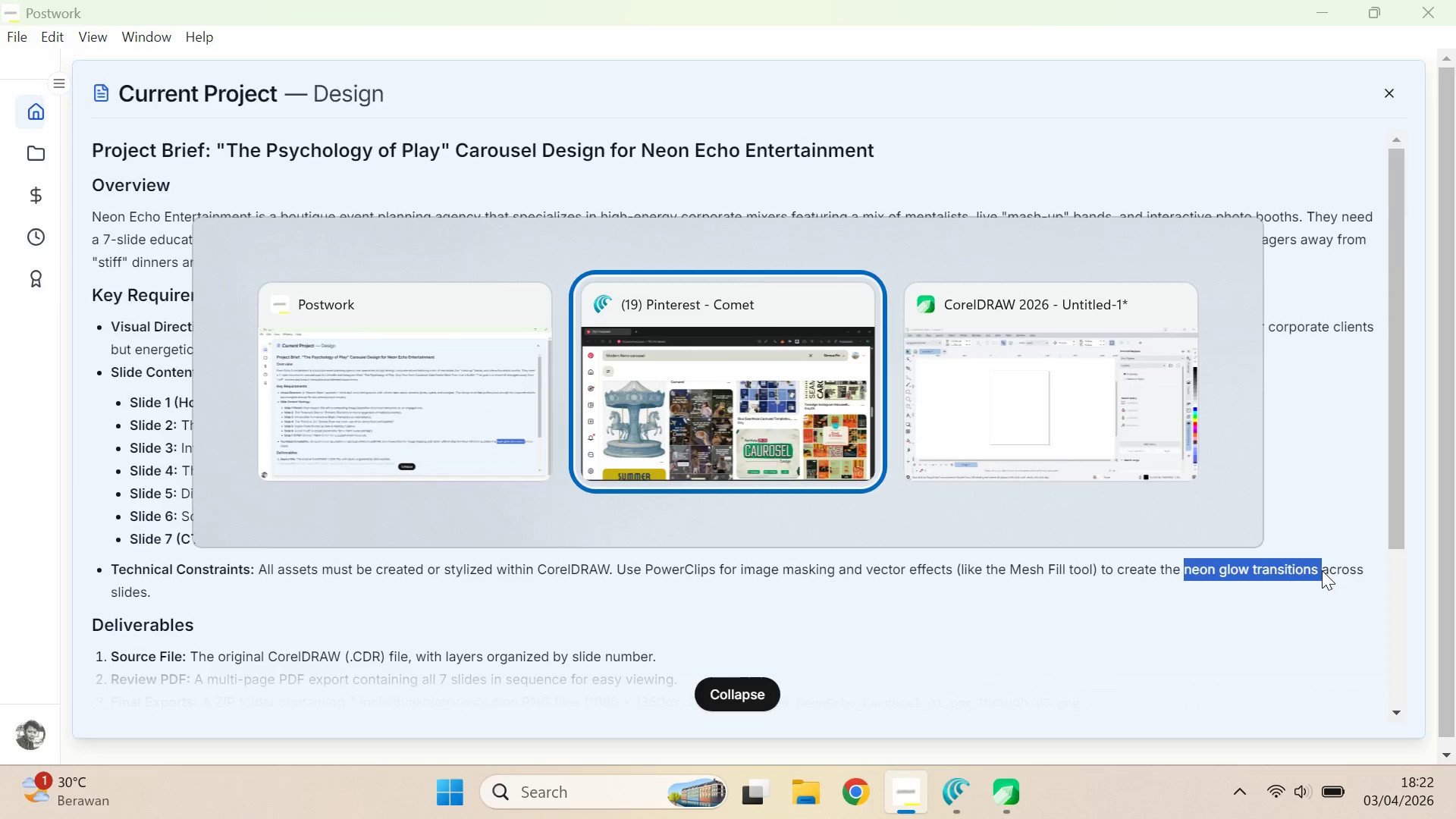 
key(Control+A)
 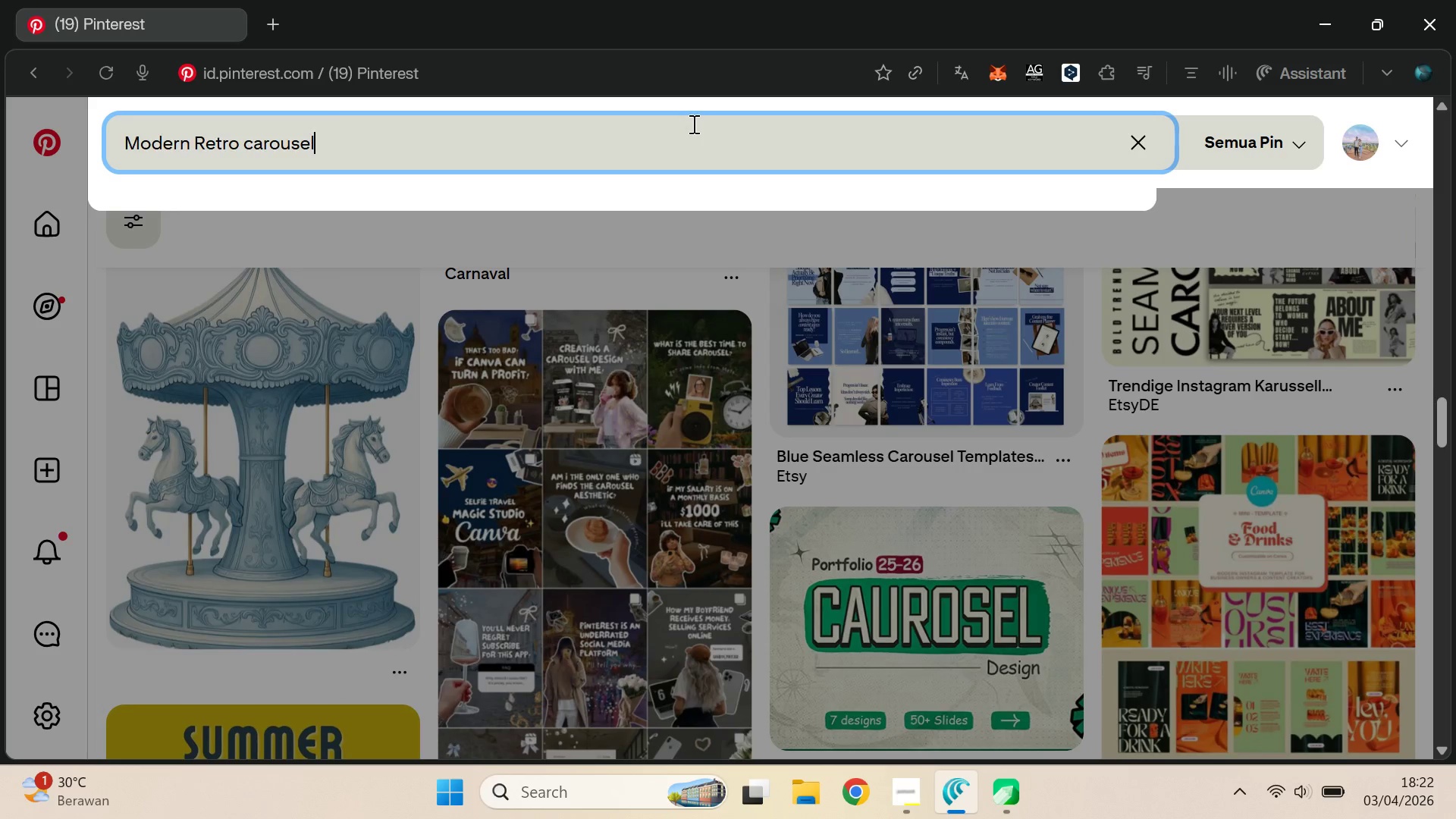 
key(Control+V)
 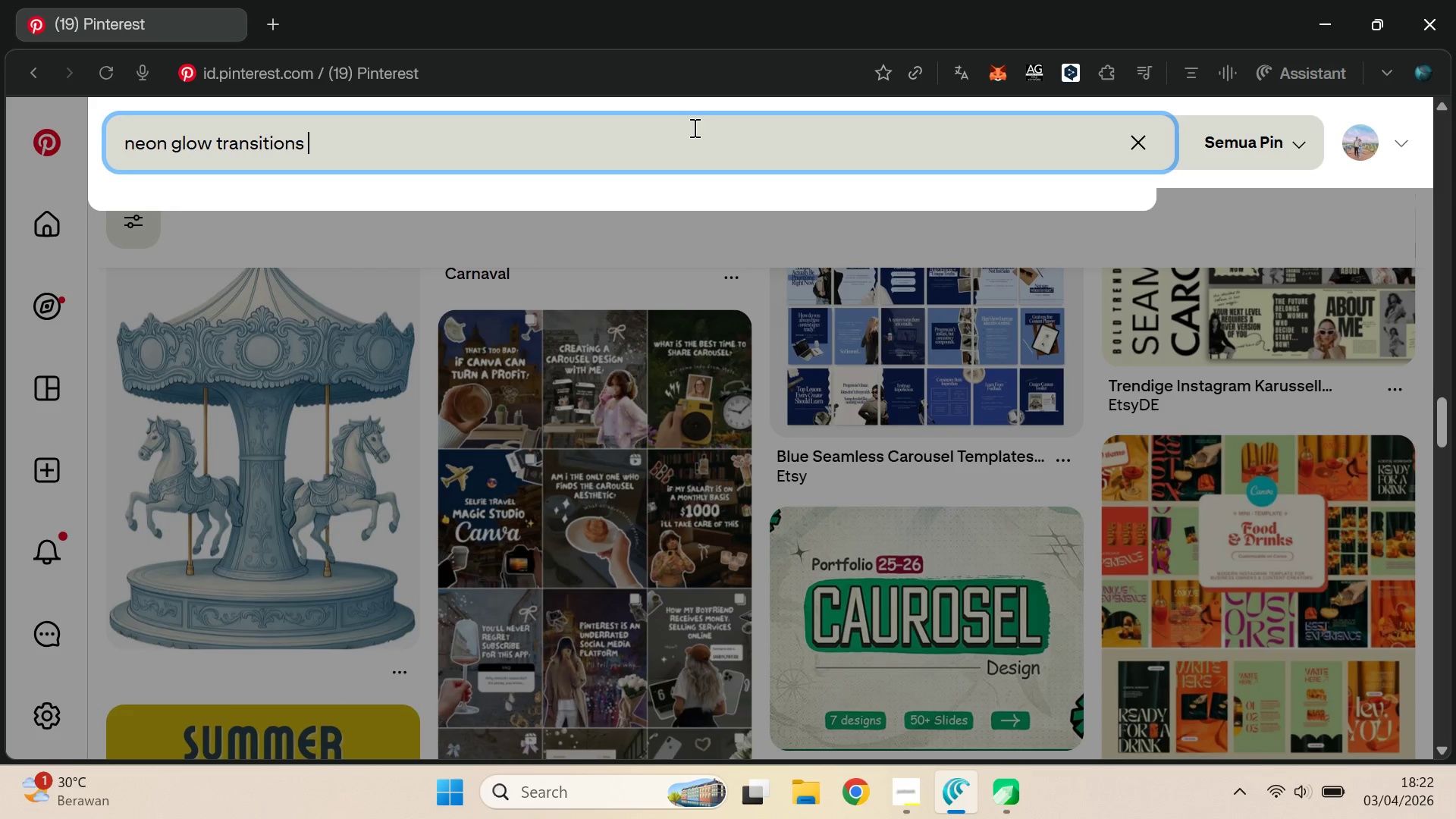 
key(Enter)
 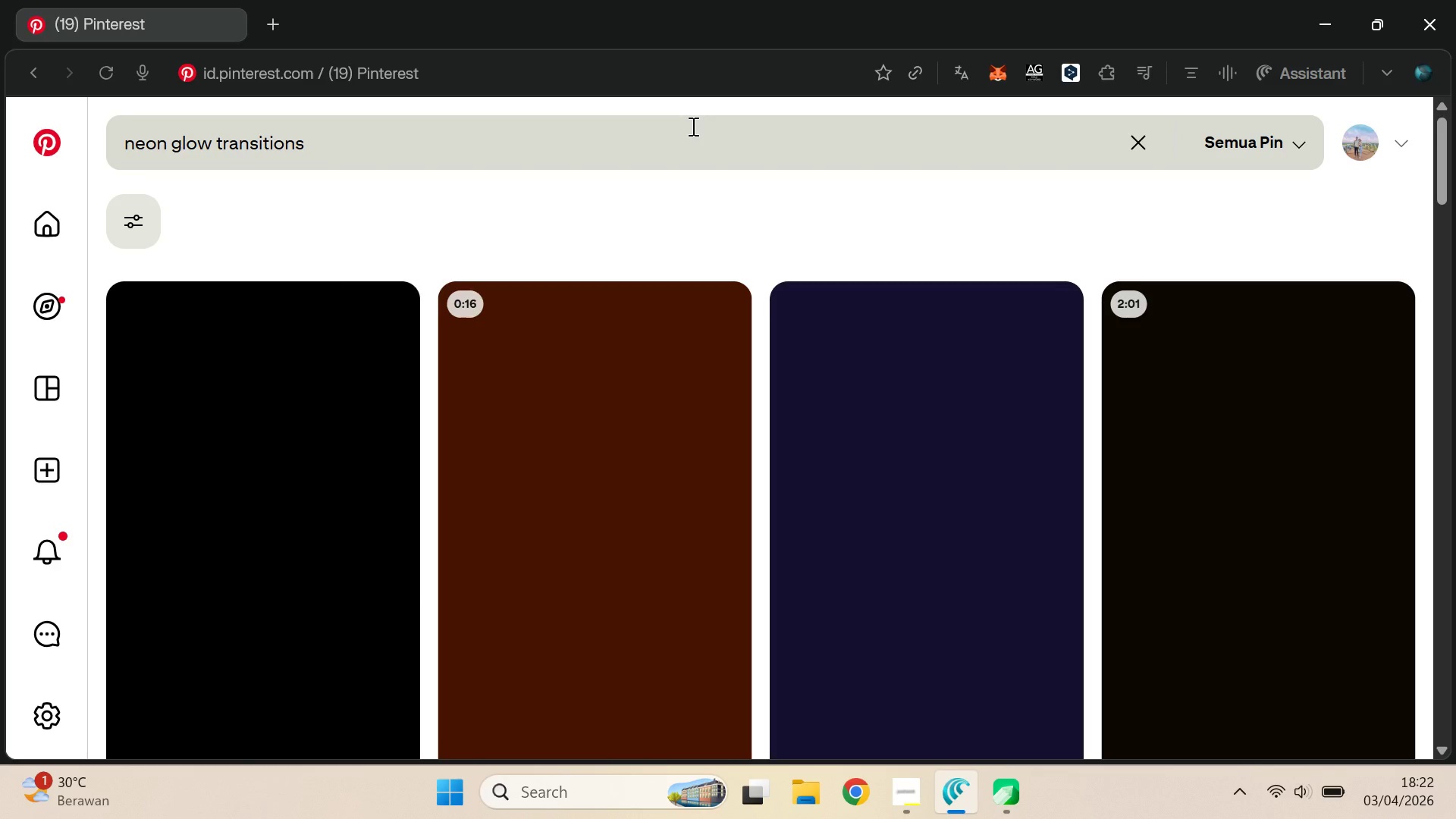 
scroll: coordinate [861, 218], scroll_direction: down, amount: 1.0
 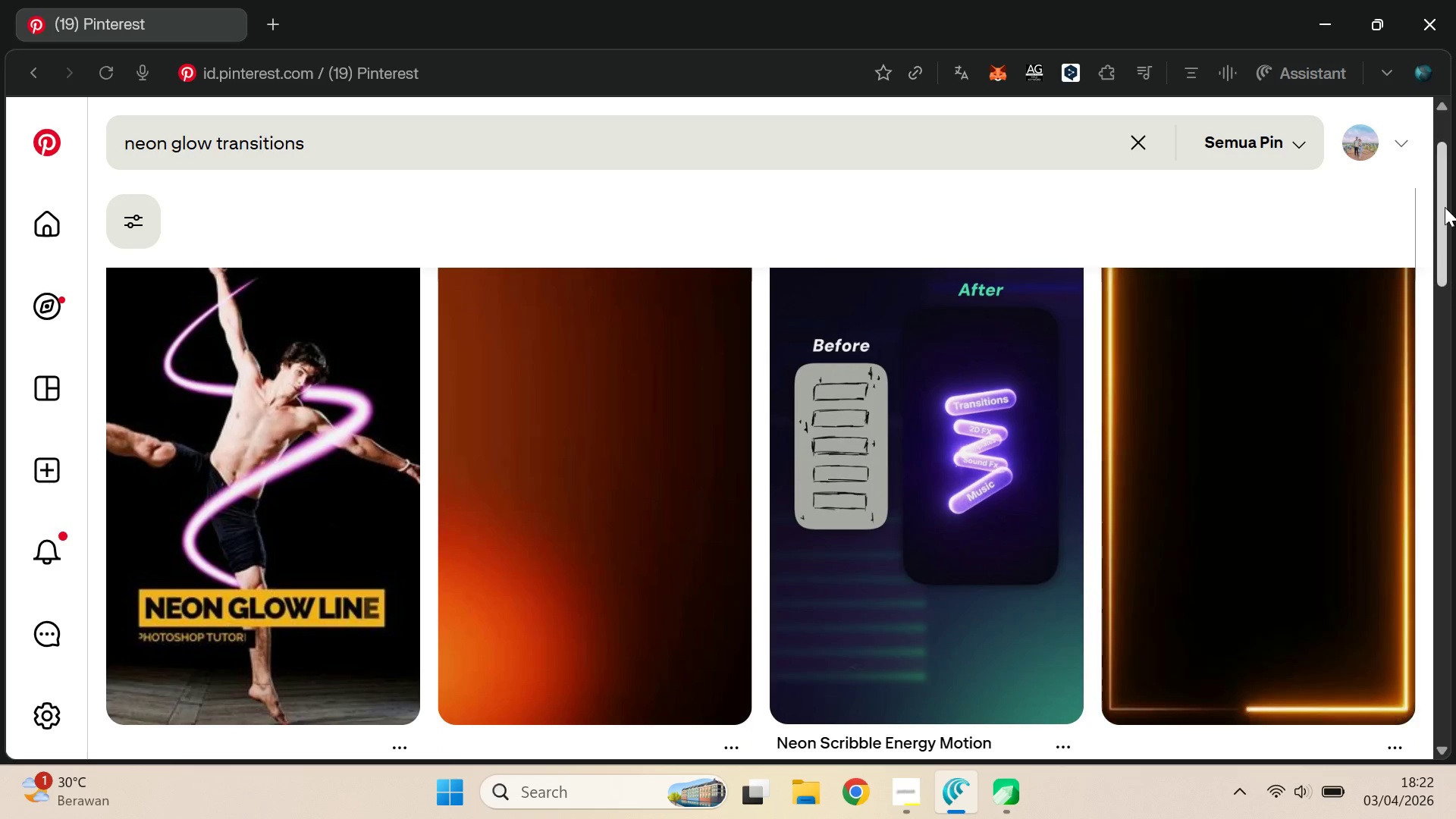 
left_click_drag(start_coordinate=[1445, 206], to_coordinate=[1448, 245])
 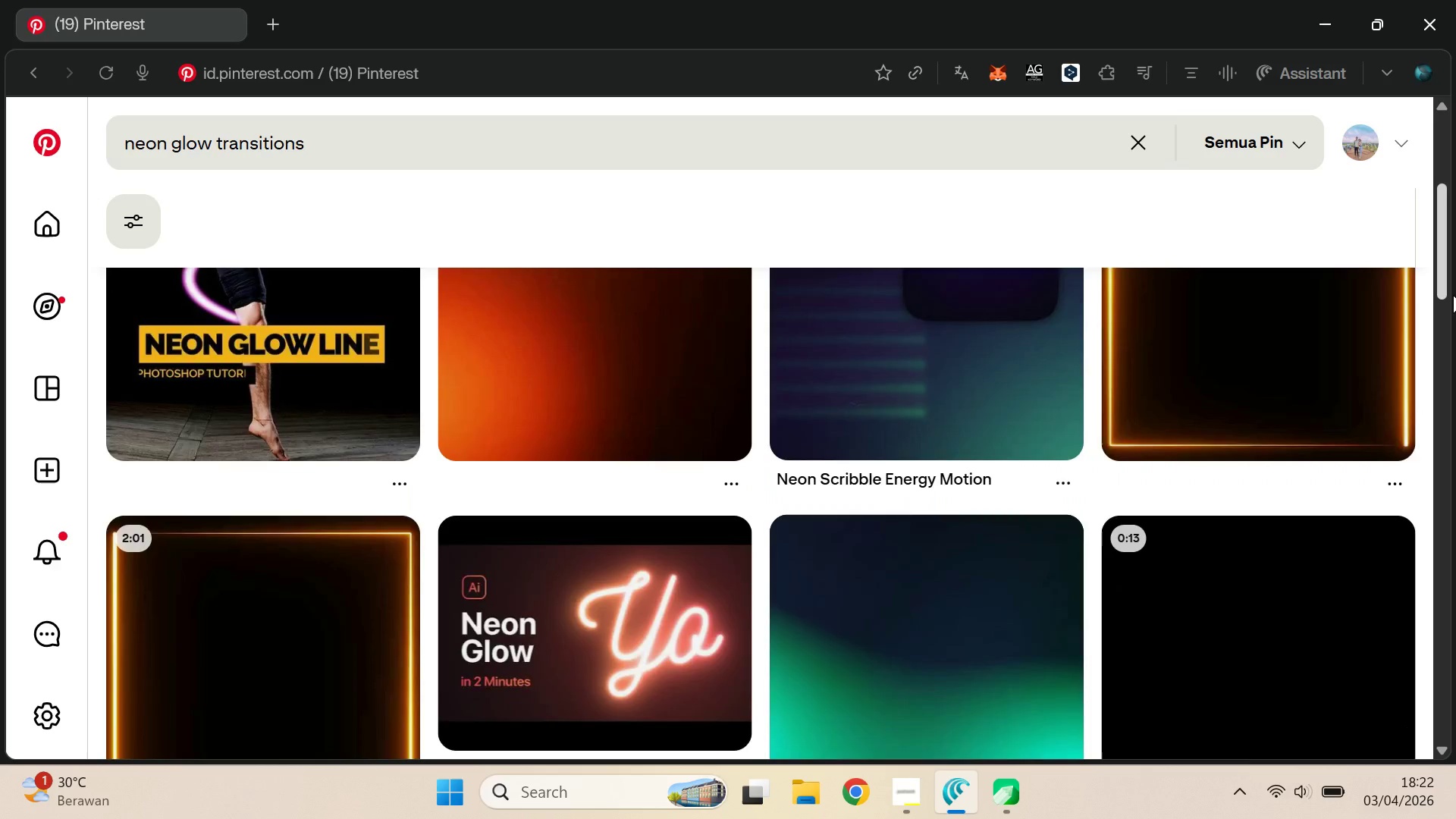 
double_click([394, 138])
 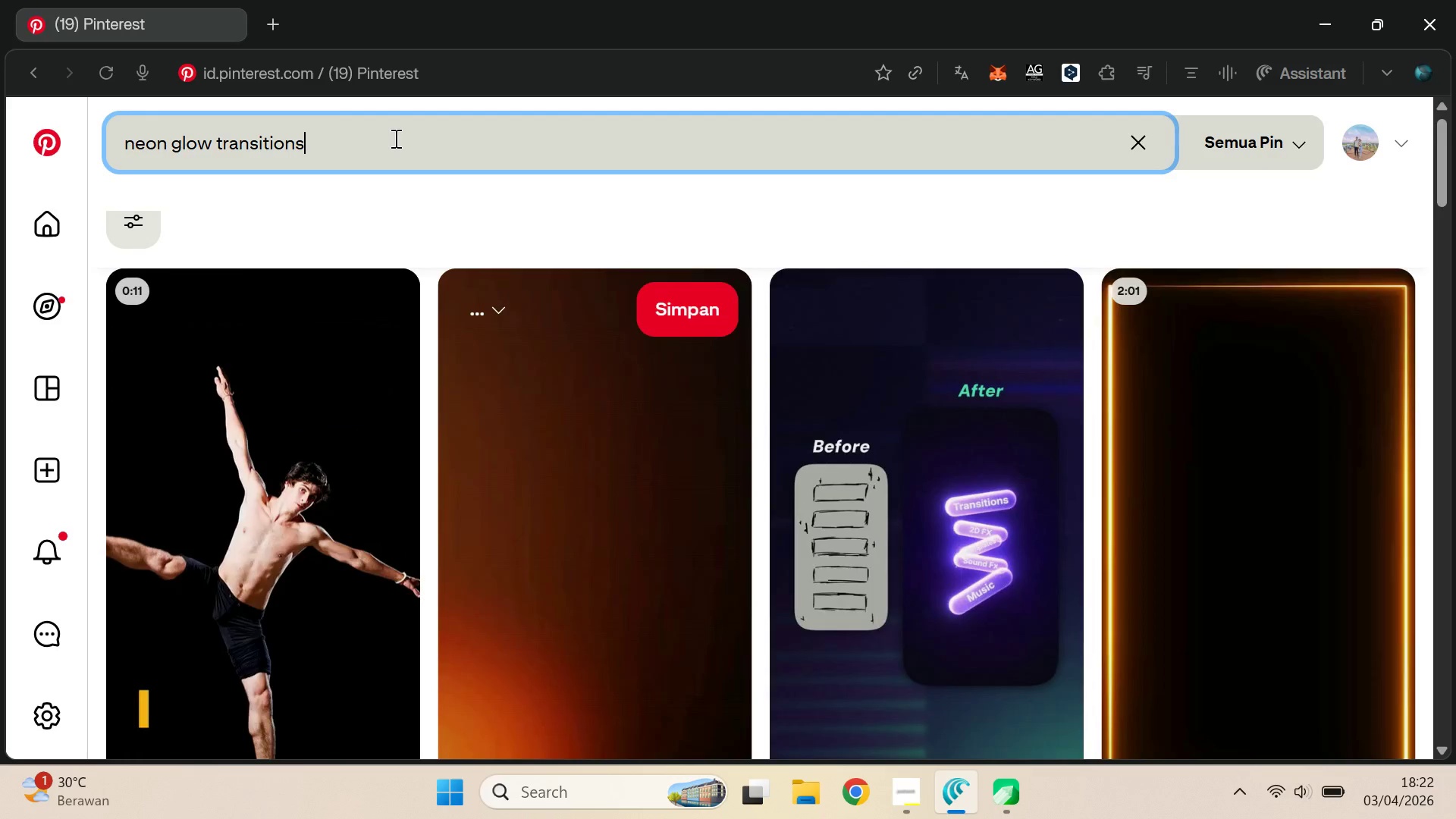 
triple_click([394, 138])
 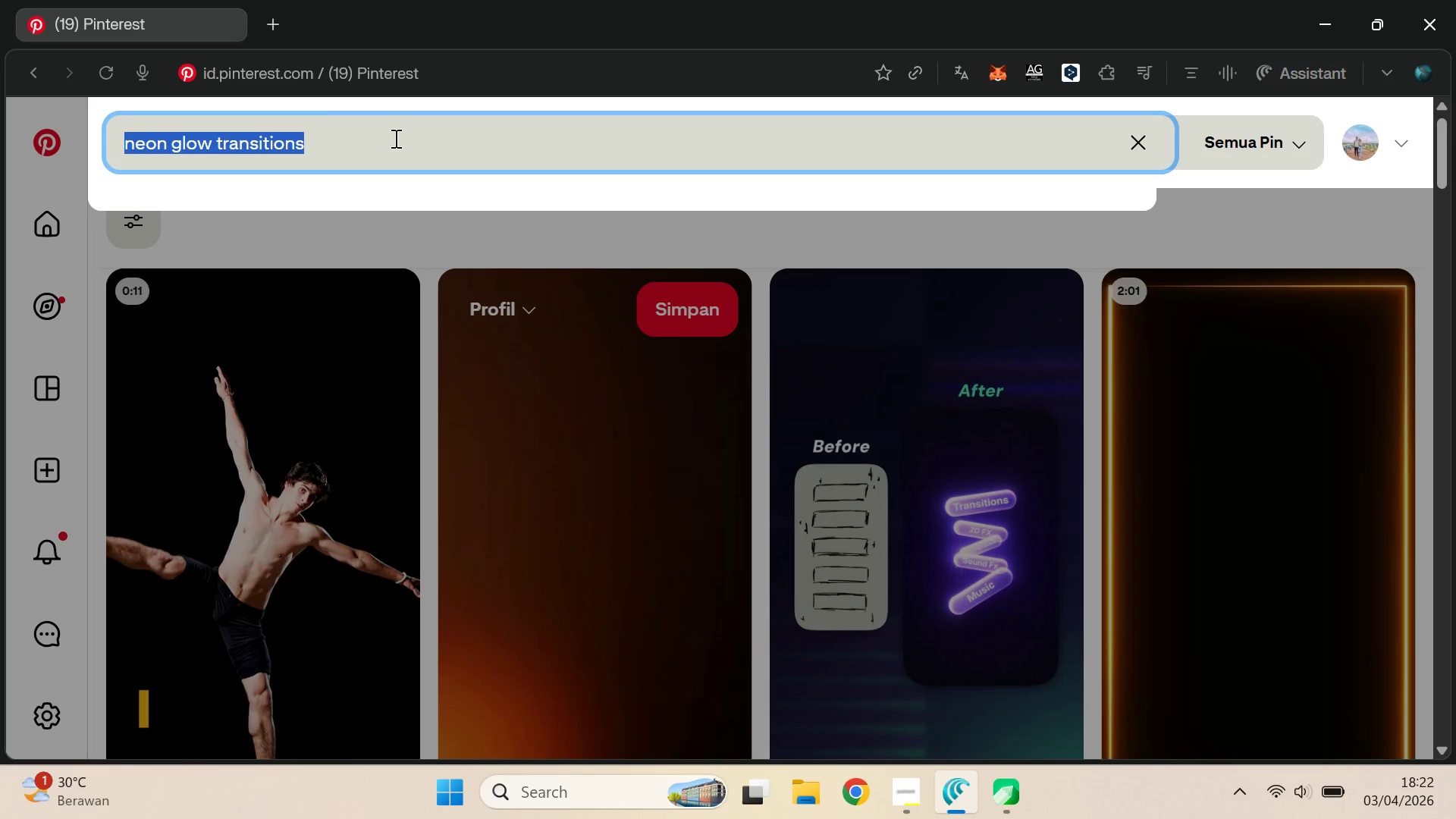 
key(Alt+AltLeft)
 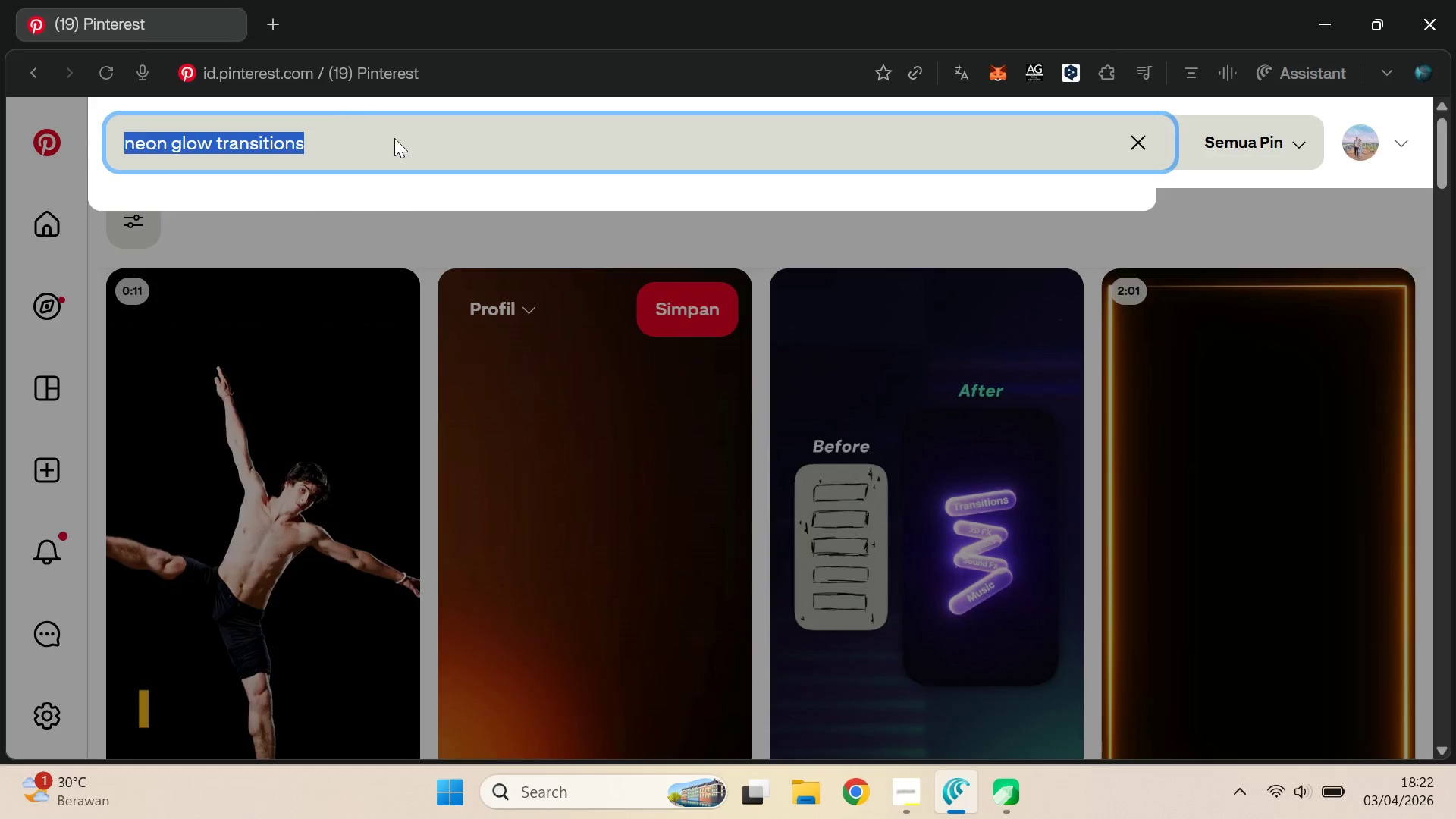 
key(Alt+Tab)